 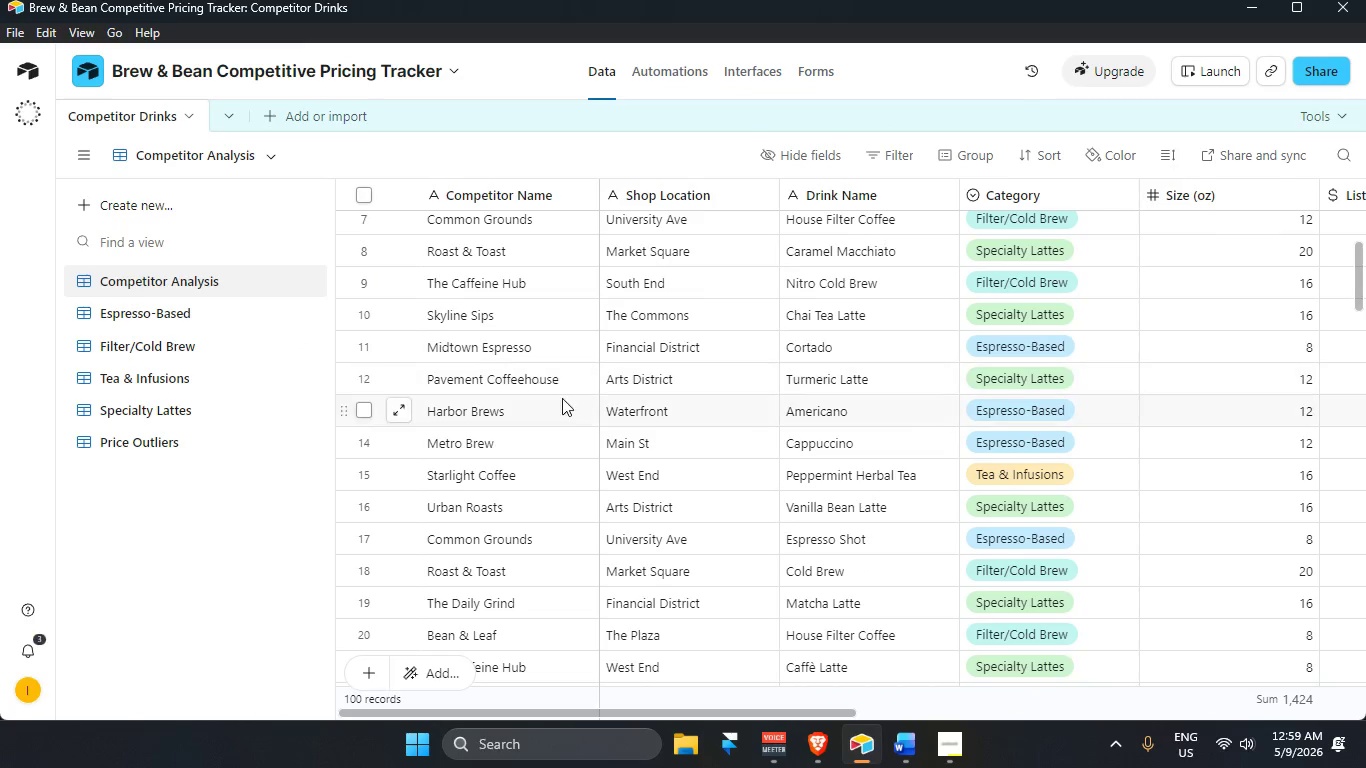 
scroll: coordinate [556, 454], scroll_direction: down, amount: 5.0
 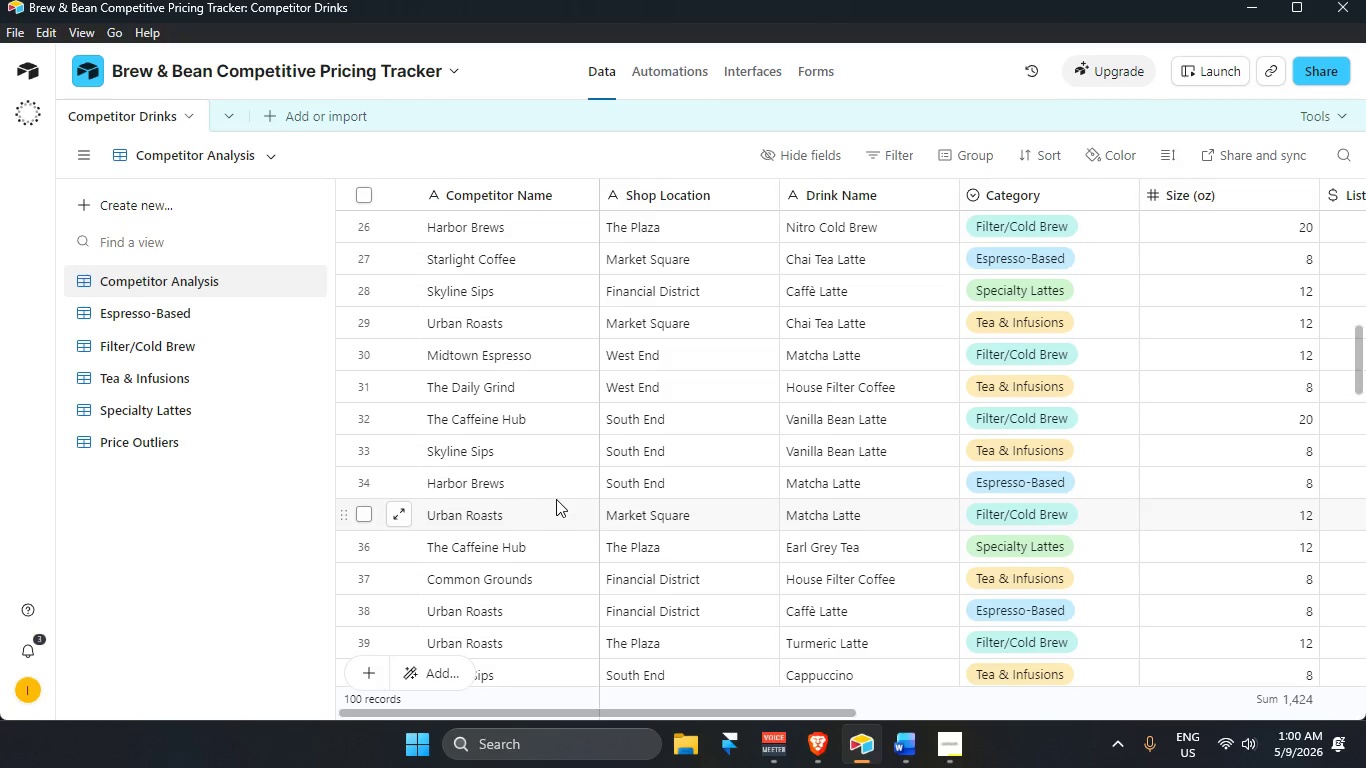 
wait(37.44)
 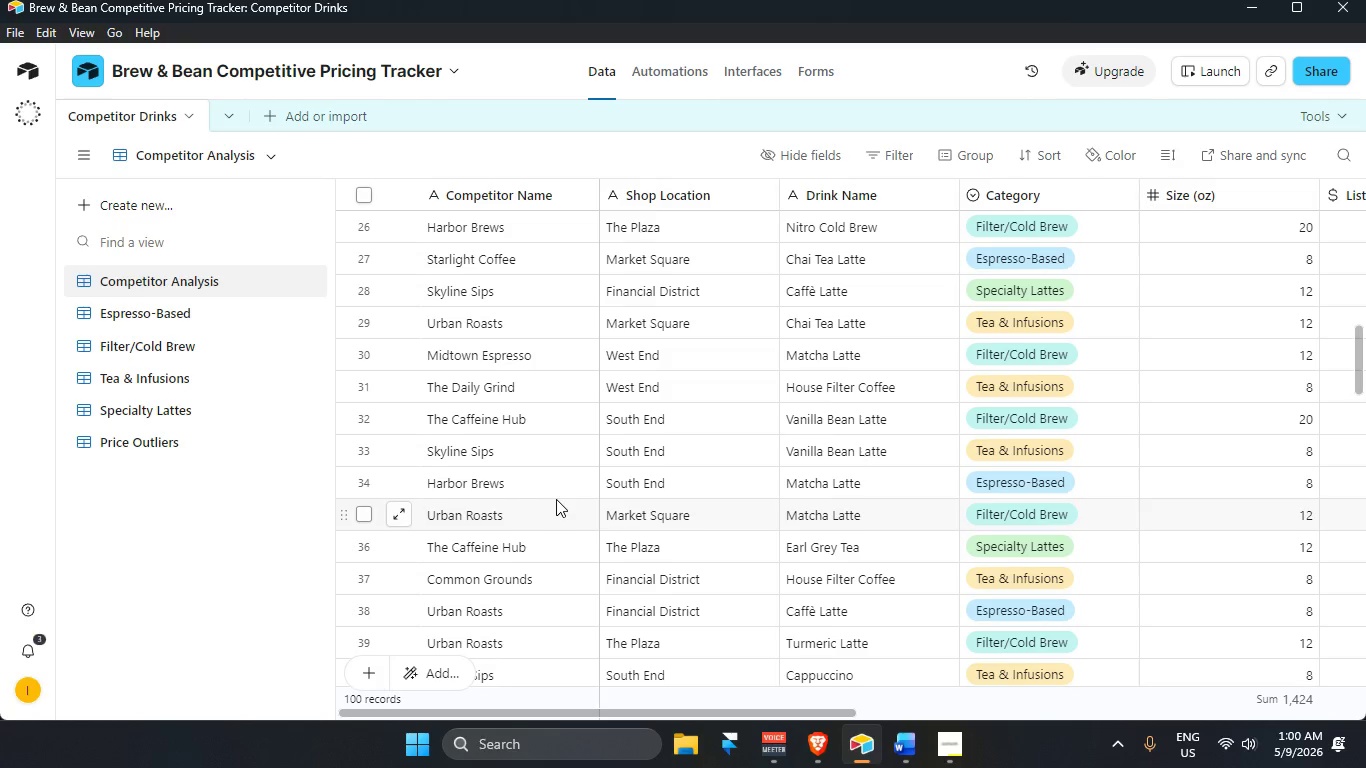 
scroll: coordinate [571, 495], scroll_direction: up, amount: 1.0
 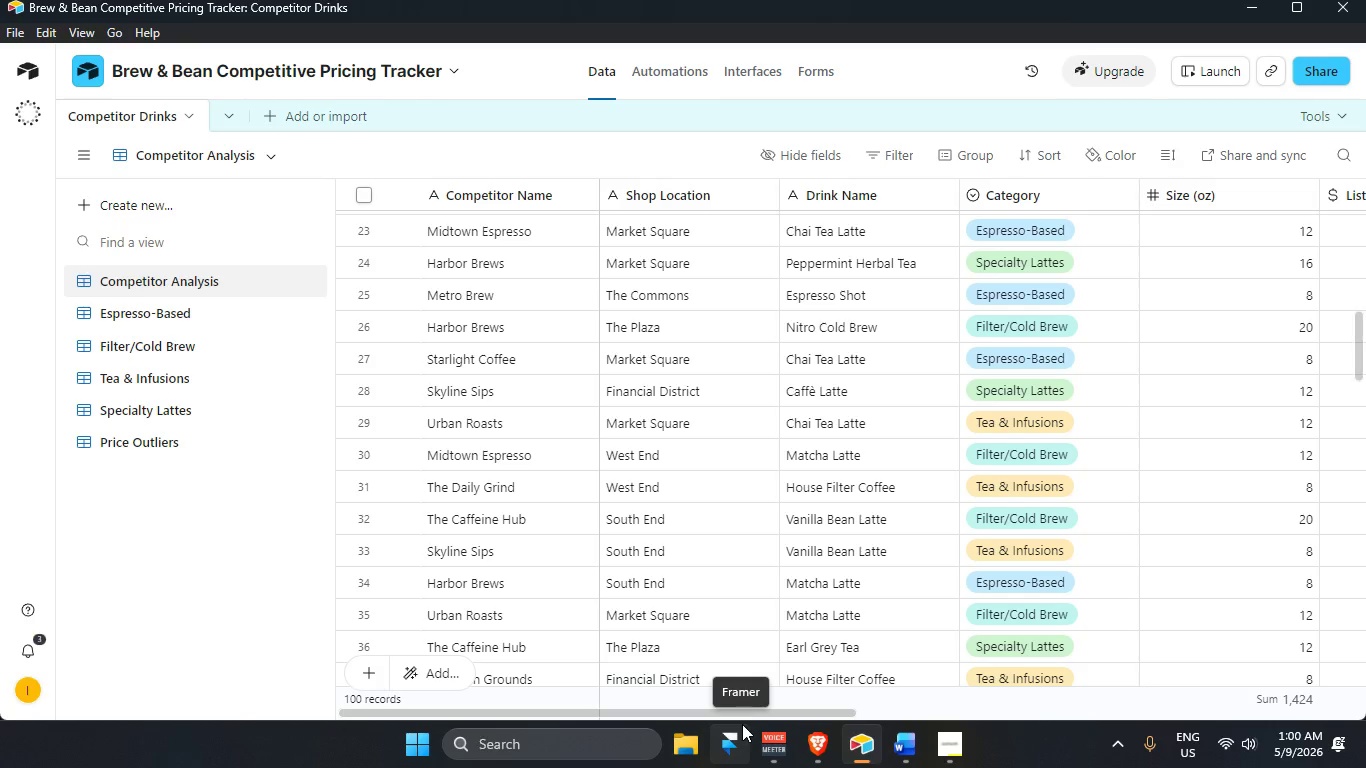 
wait(20.14)
 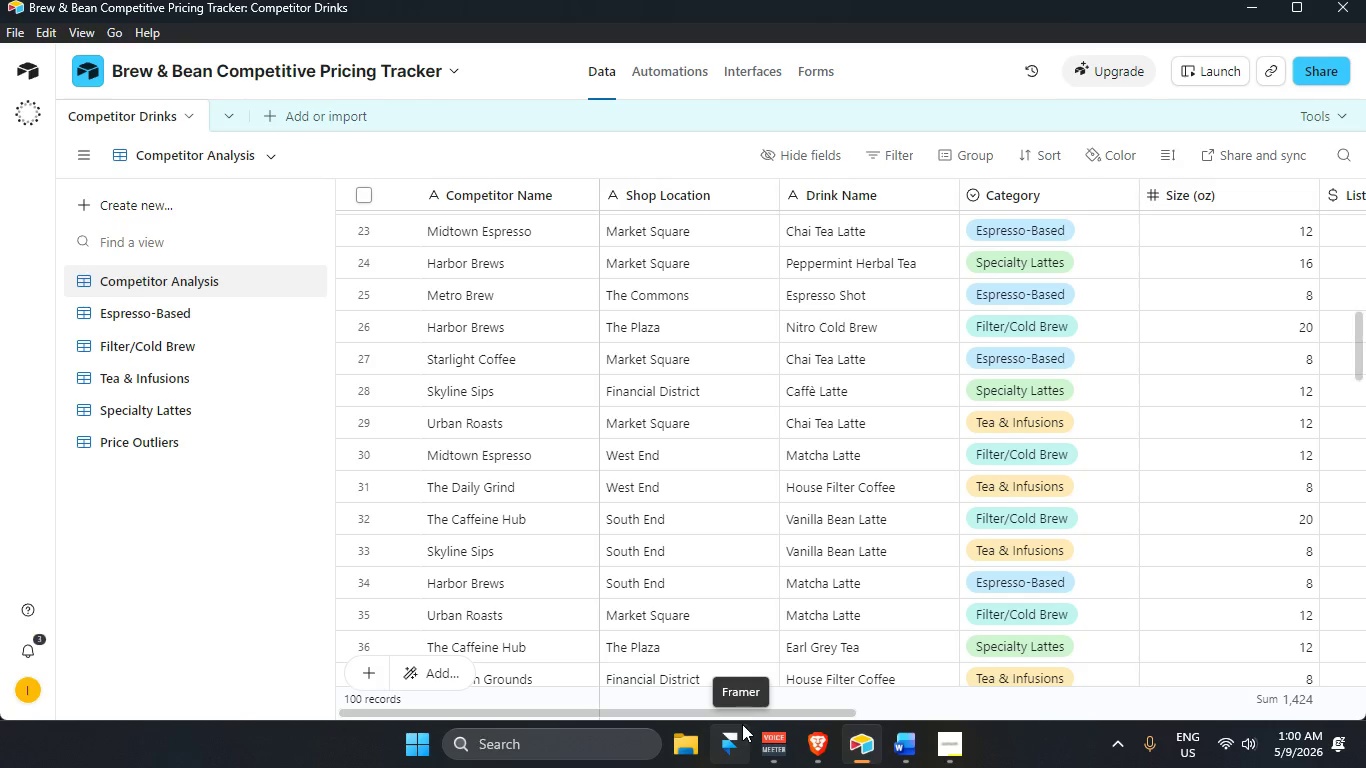 
mouse_move([692, 755])
 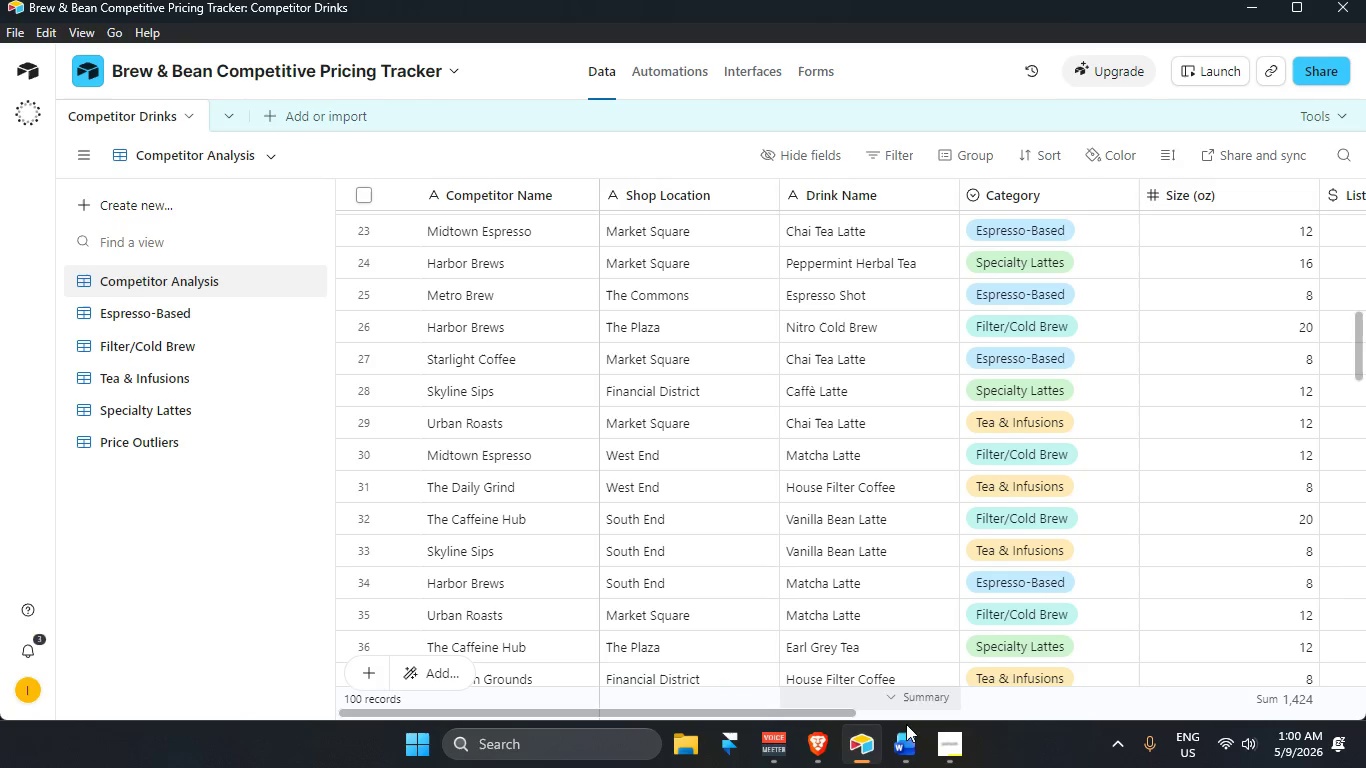 
scroll: coordinate [530, 620], scroll_direction: down, amount: 2.0
 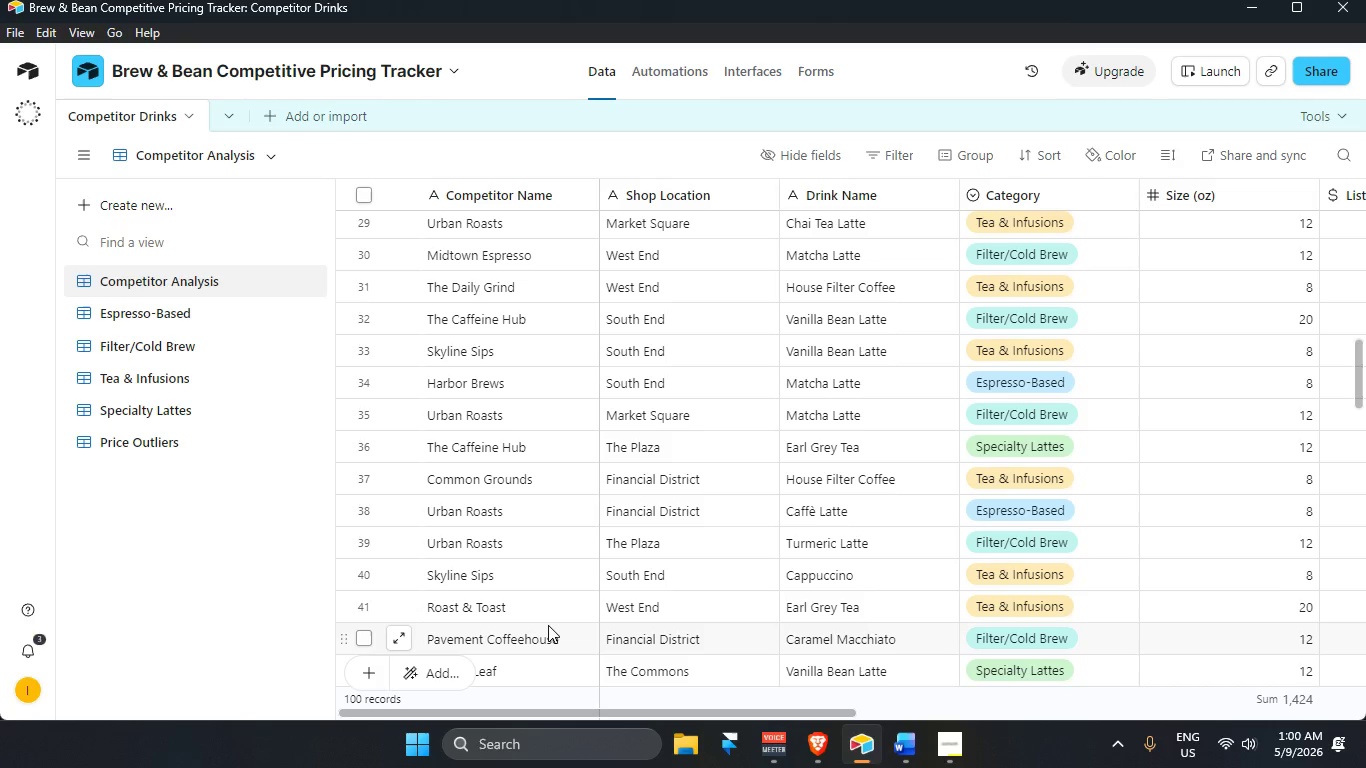 
wait(12.41)
 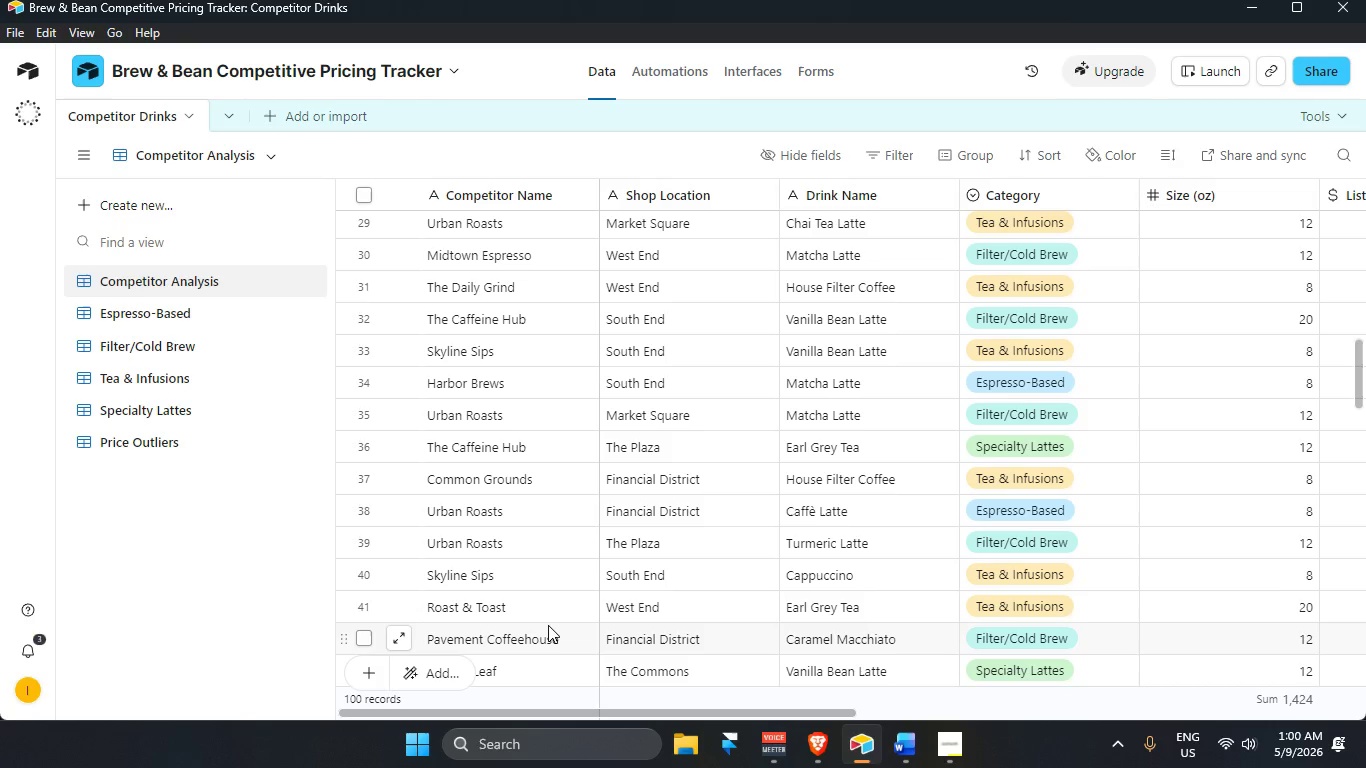 
scroll: coordinate [552, 641], scroll_direction: down, amount: 2.0
 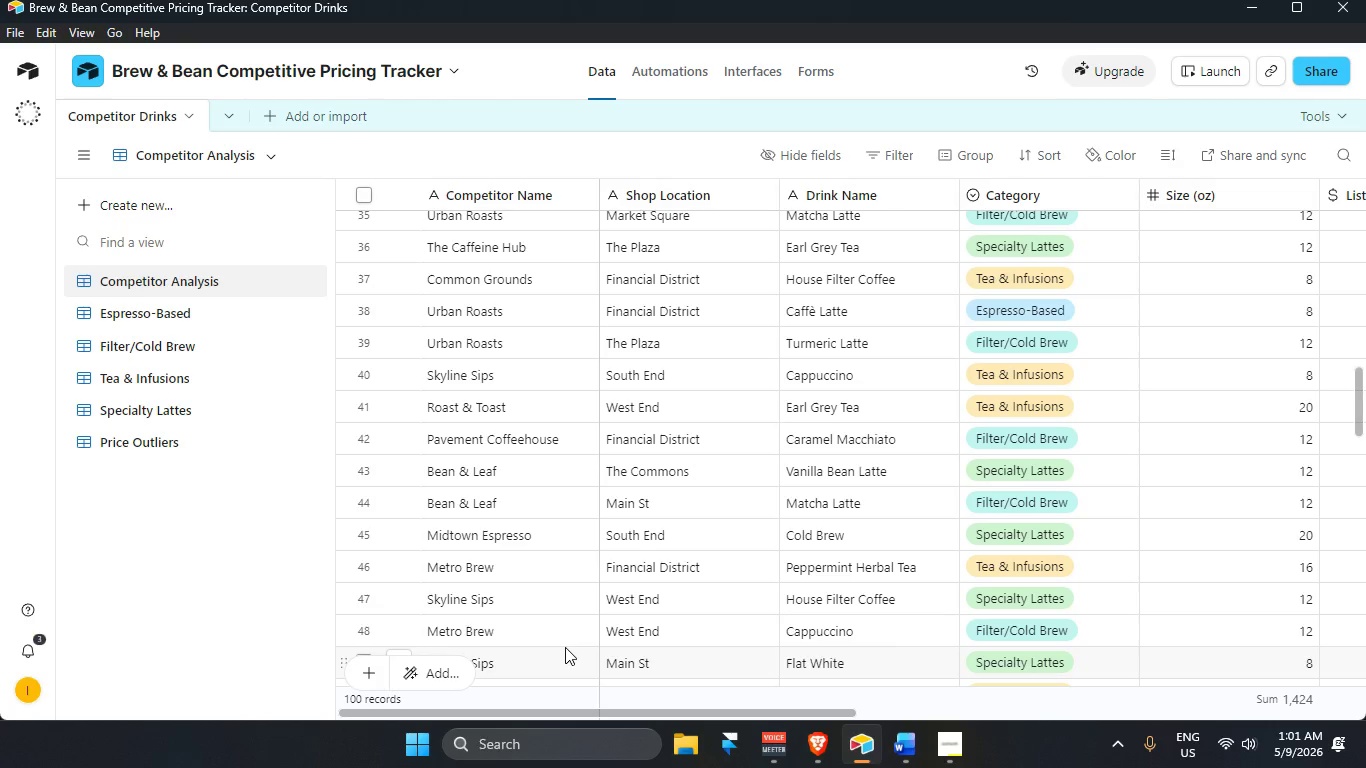 
wait(27.04)
 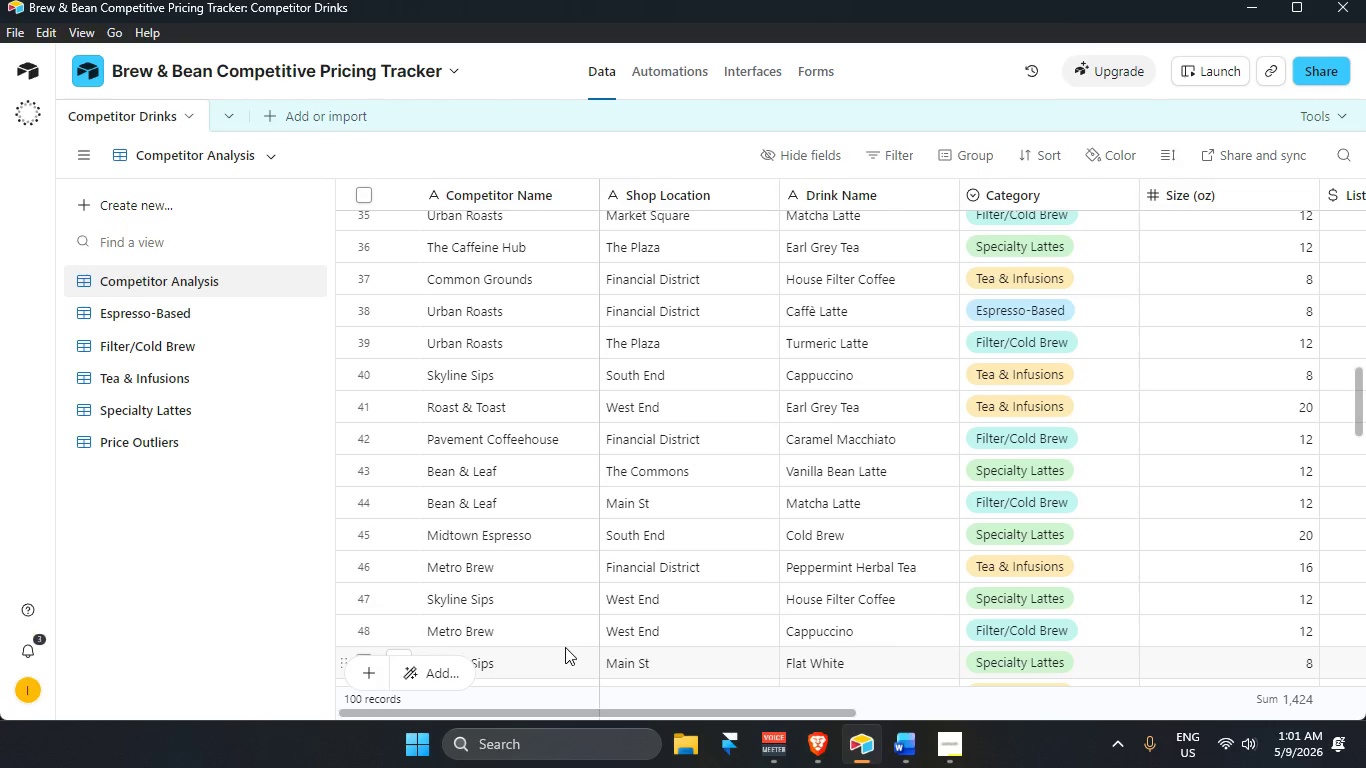 
scroll: coordinate [565, 647], scroll_direction: down, amount: 2.0
 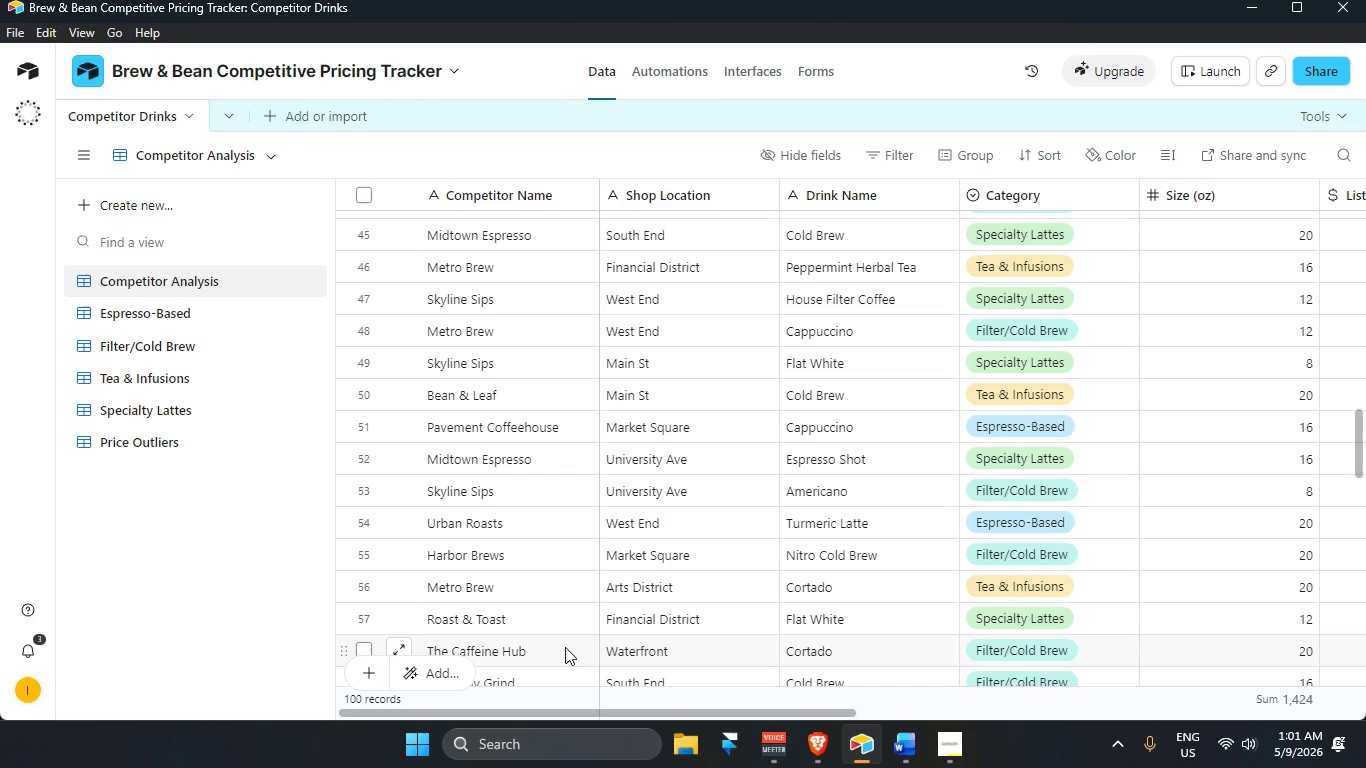 